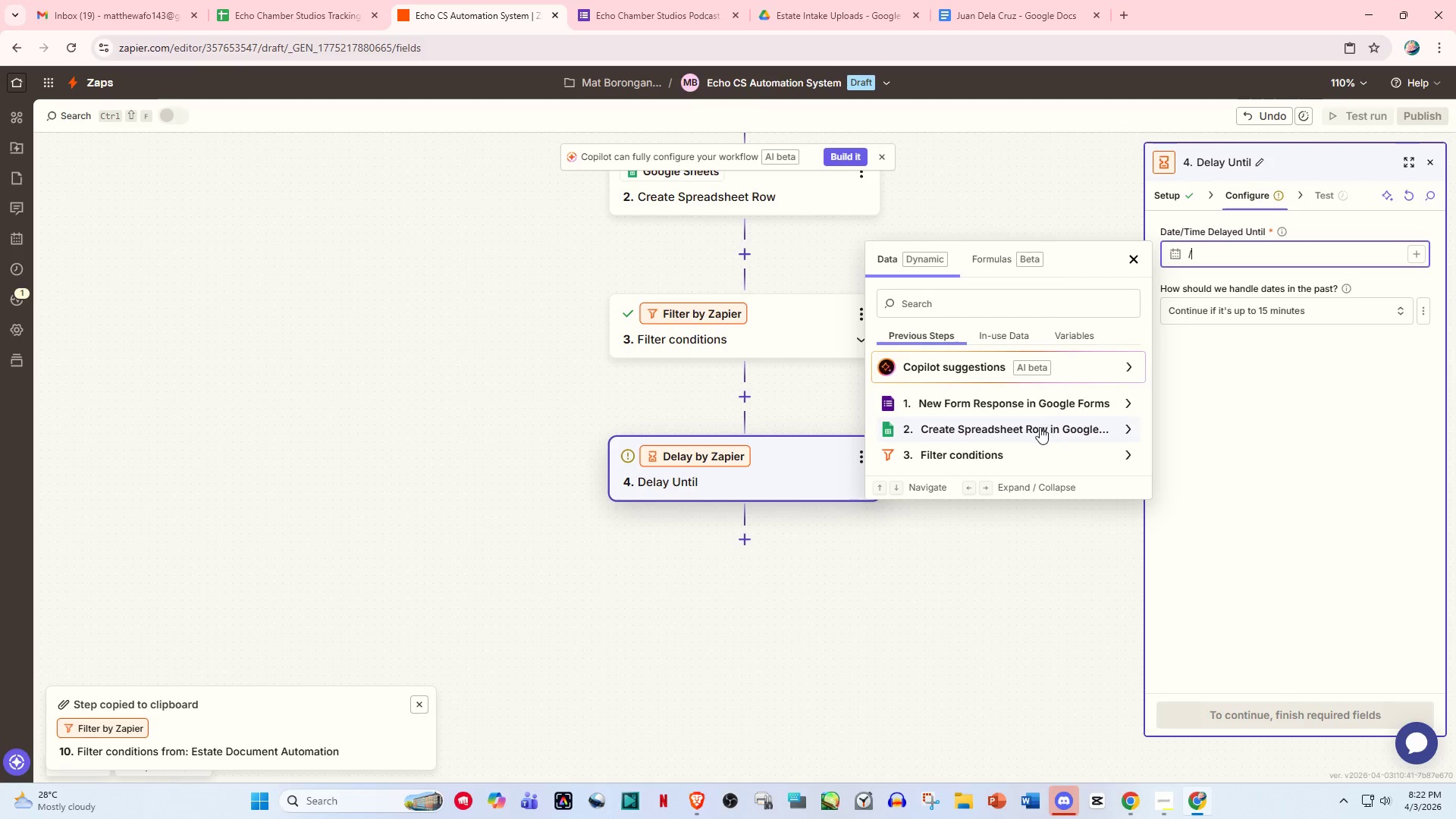 
left_click([1032, 400])
 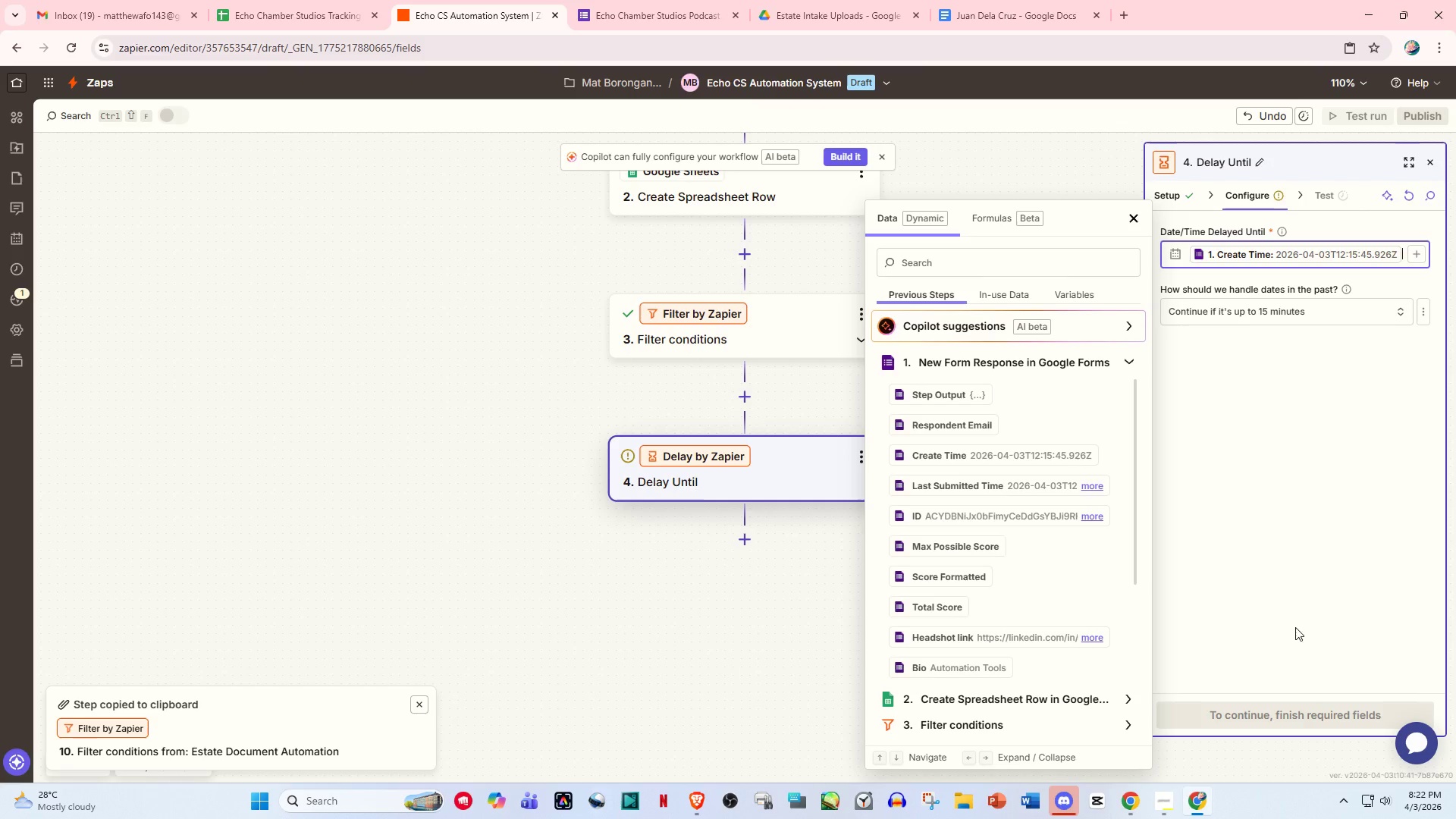 
left_click([1257, 498])
 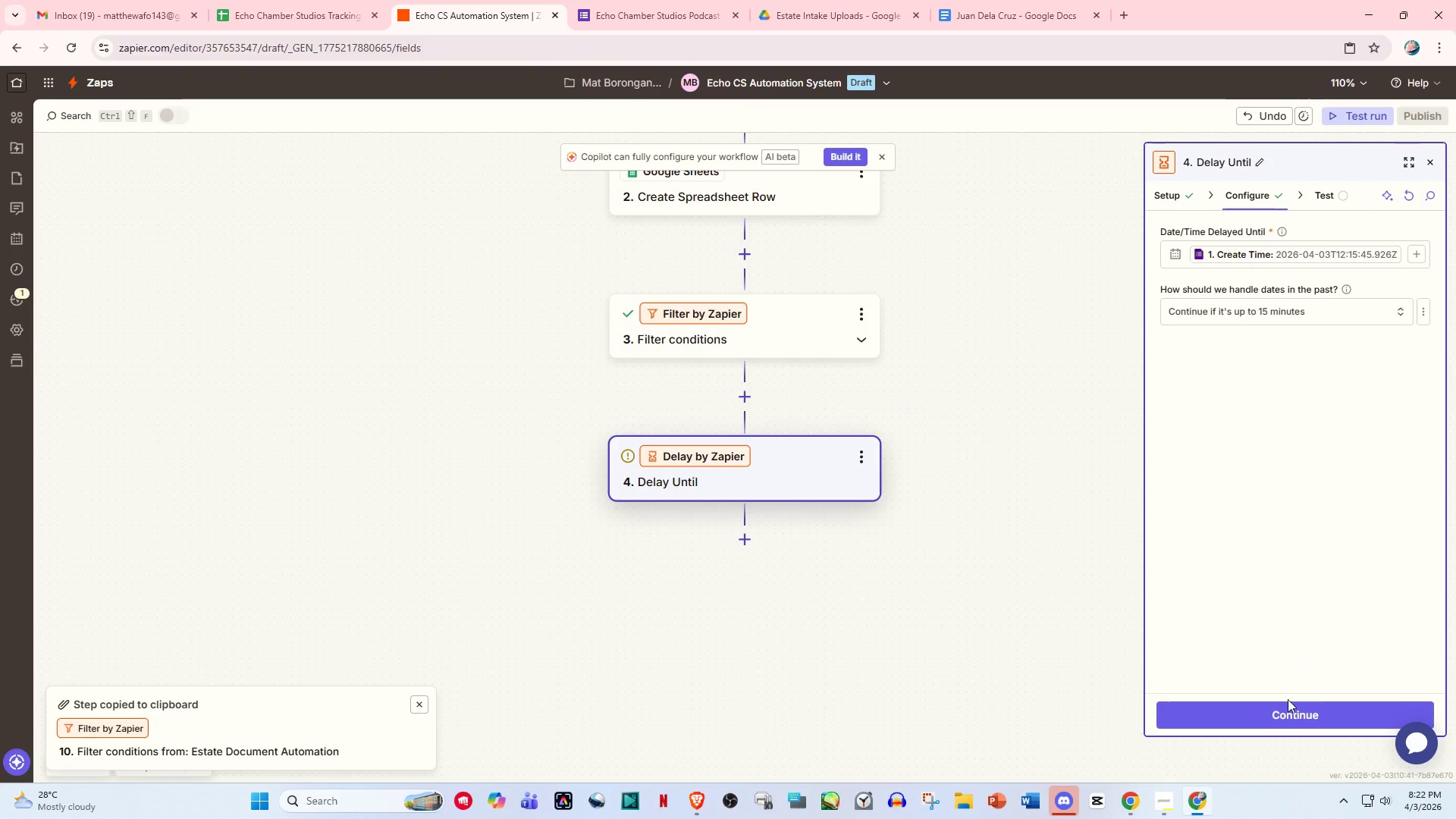 
left_click([1288, 714])
 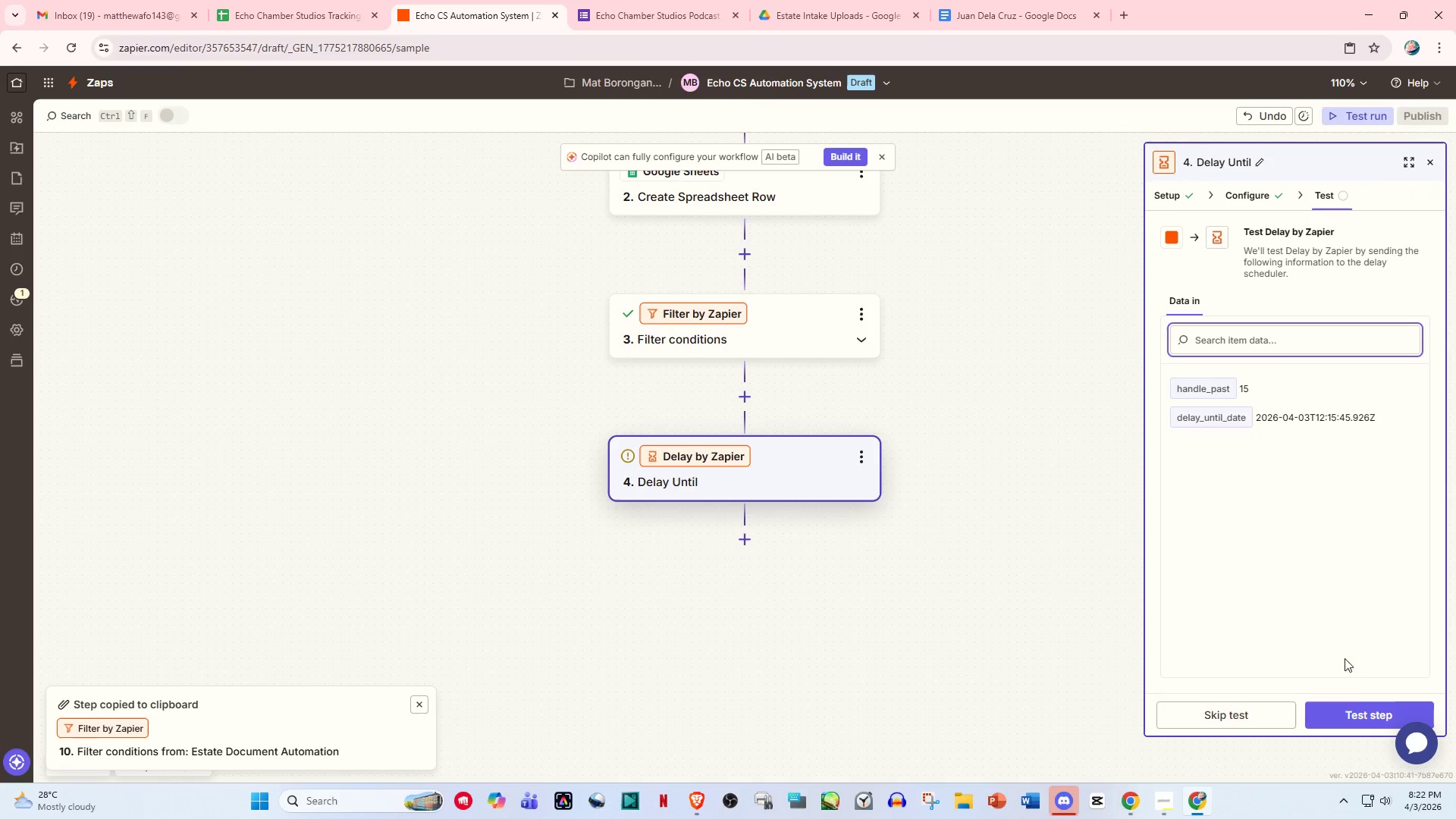 
left_click([1356, 718])
 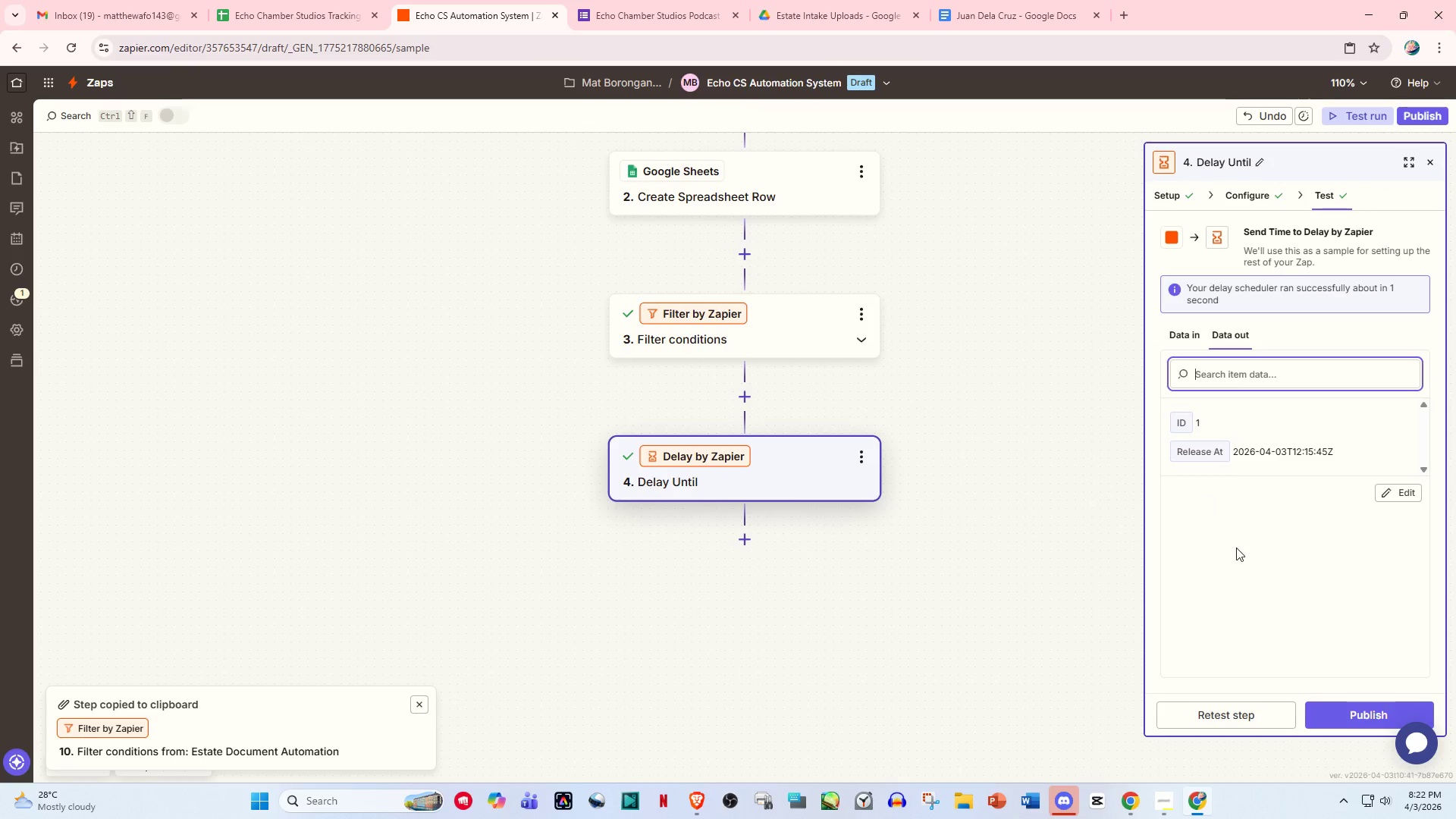 
left_click([1238, 717])
 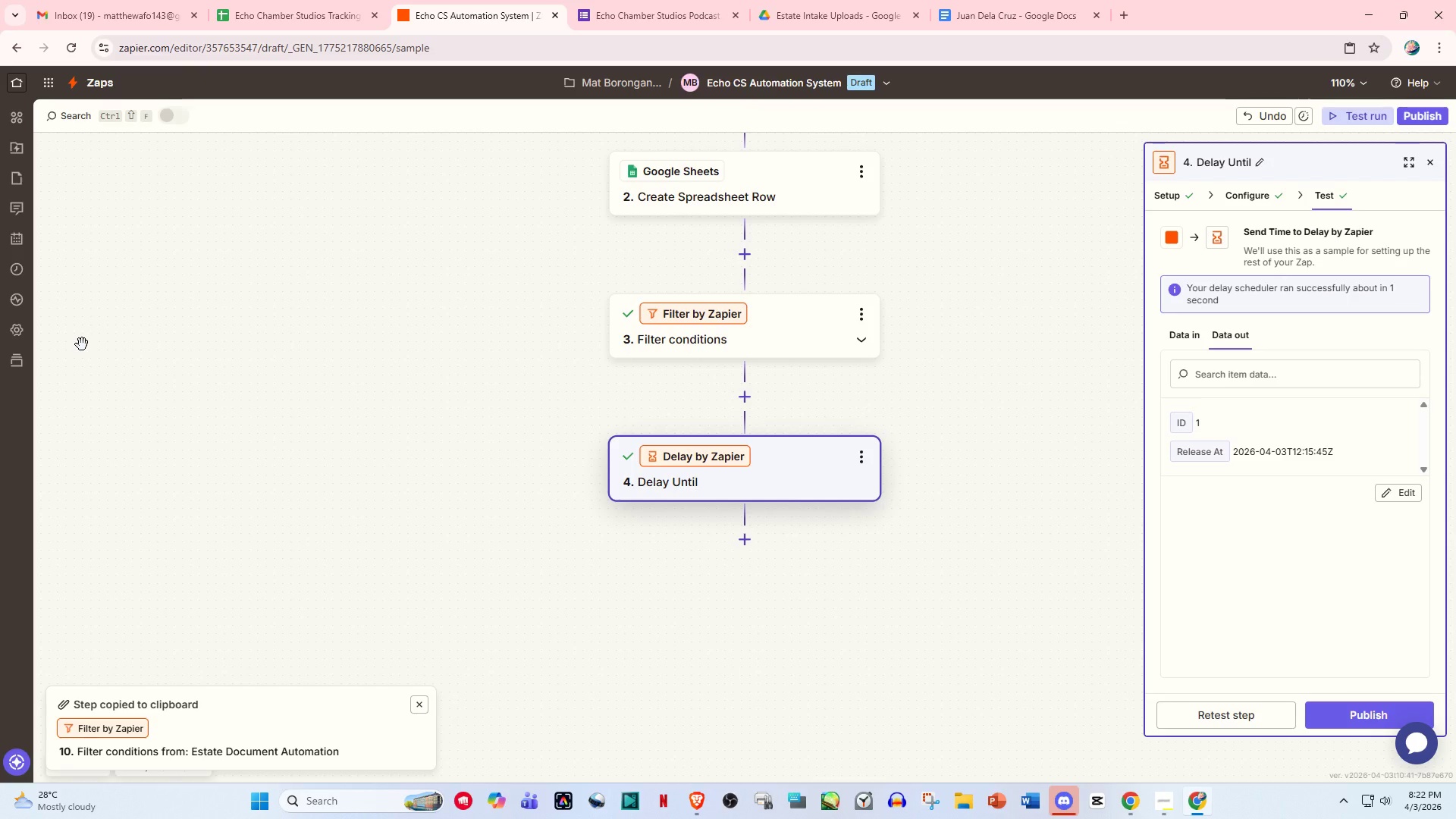 
wait(12.41)
 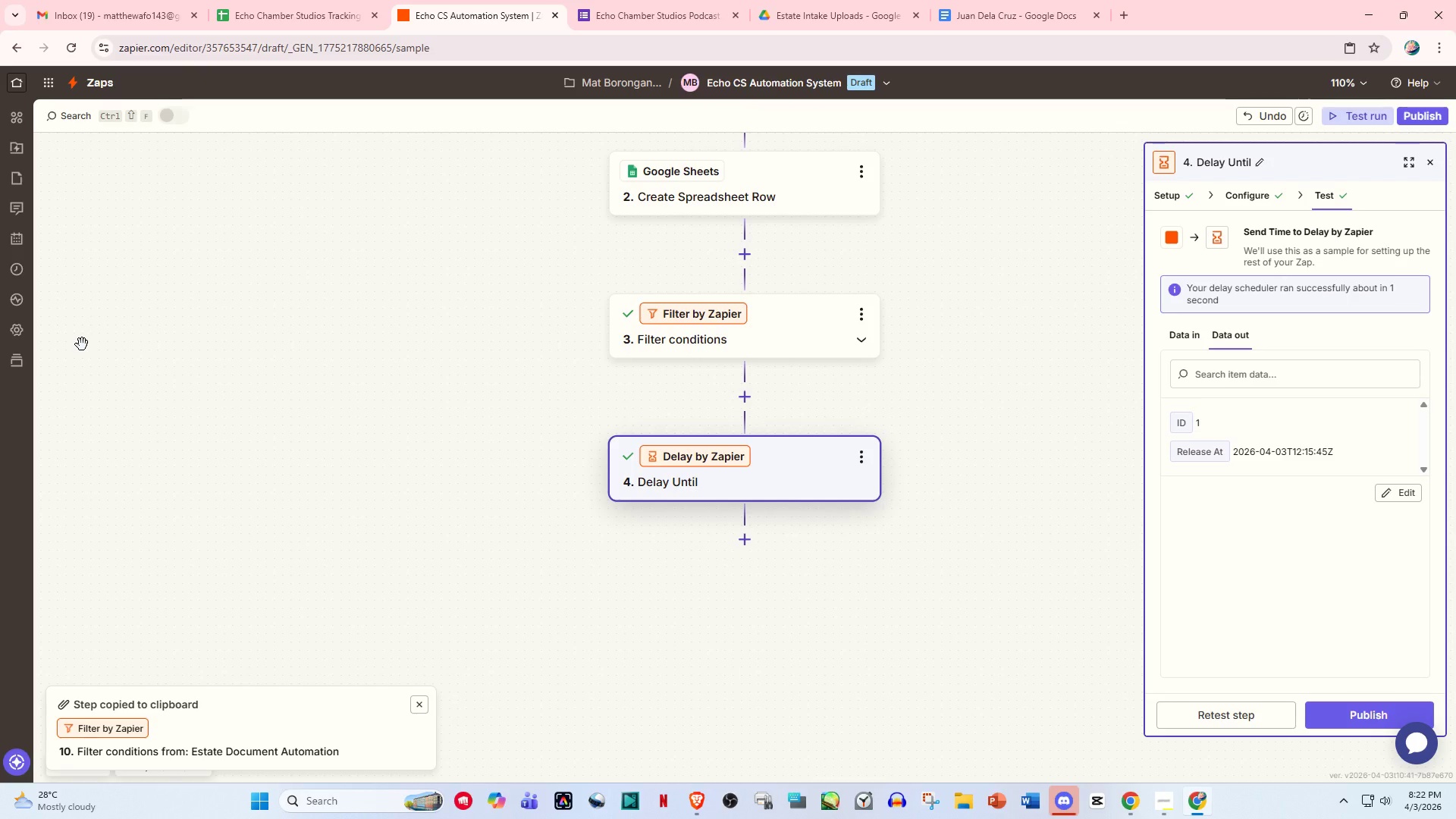 
left_click([742, 538])
 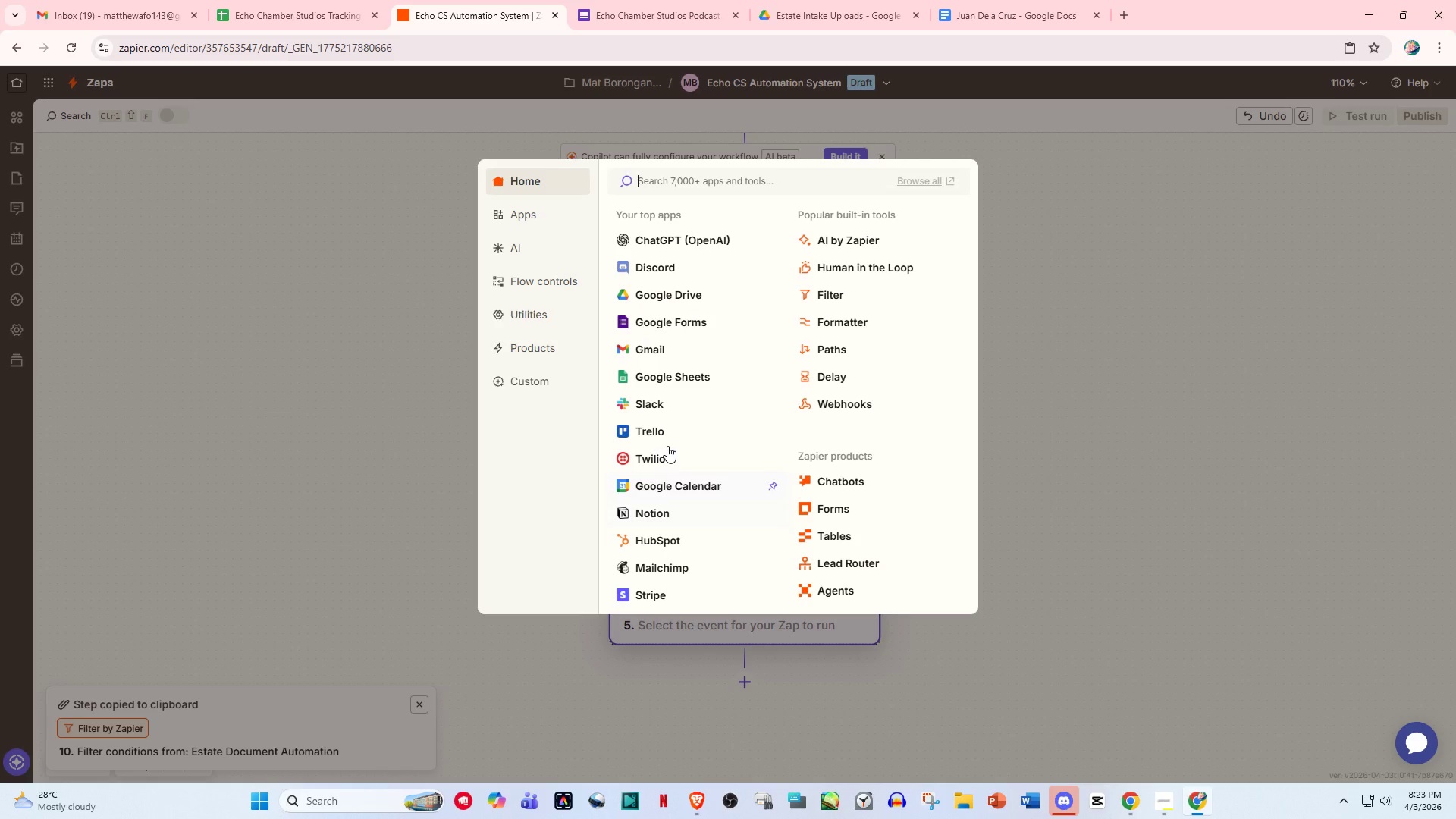 
wait(7.89)
 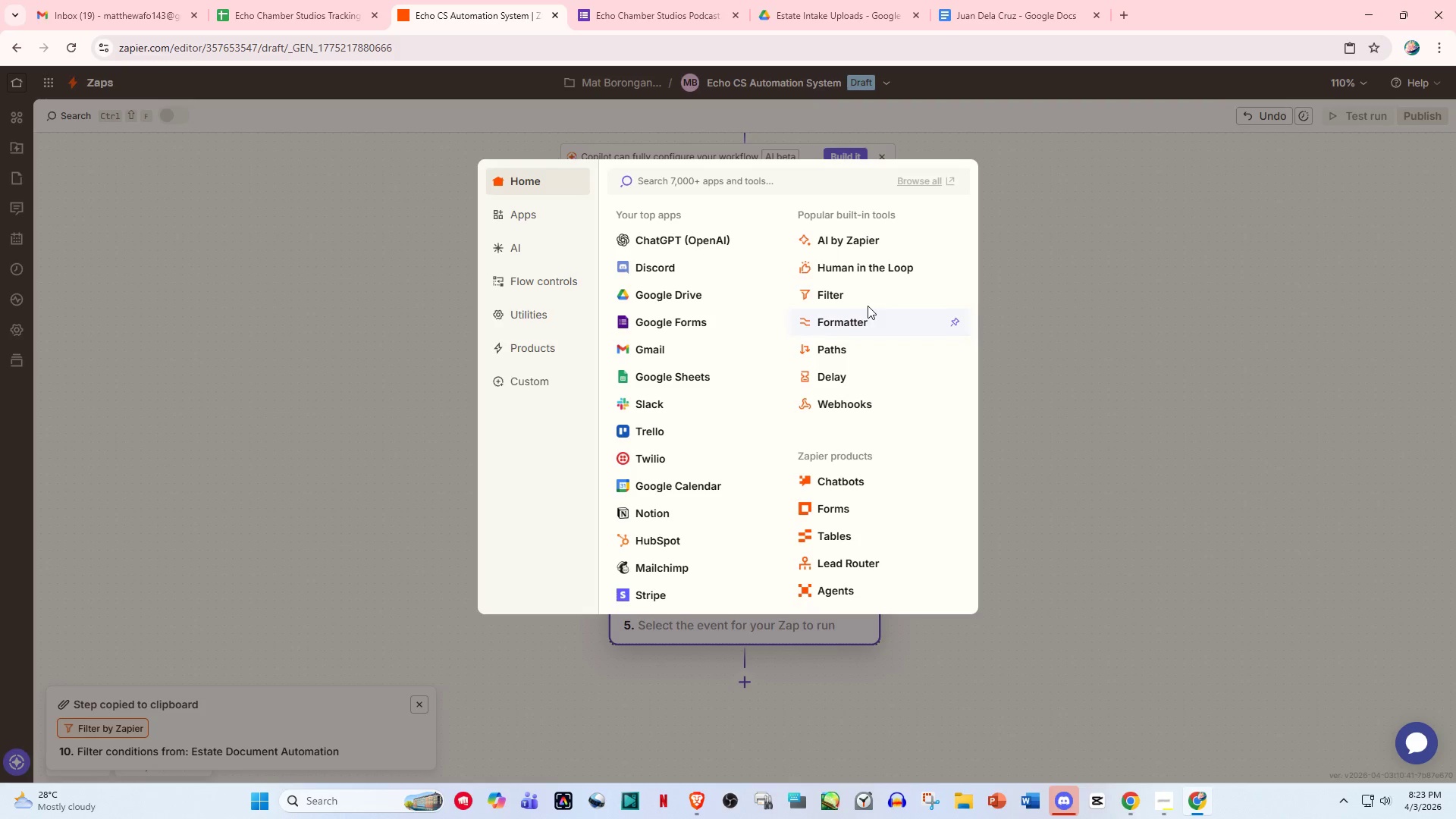 
scroll: coordinate [755, 460], scroll_direction: down, amount: 3.0
 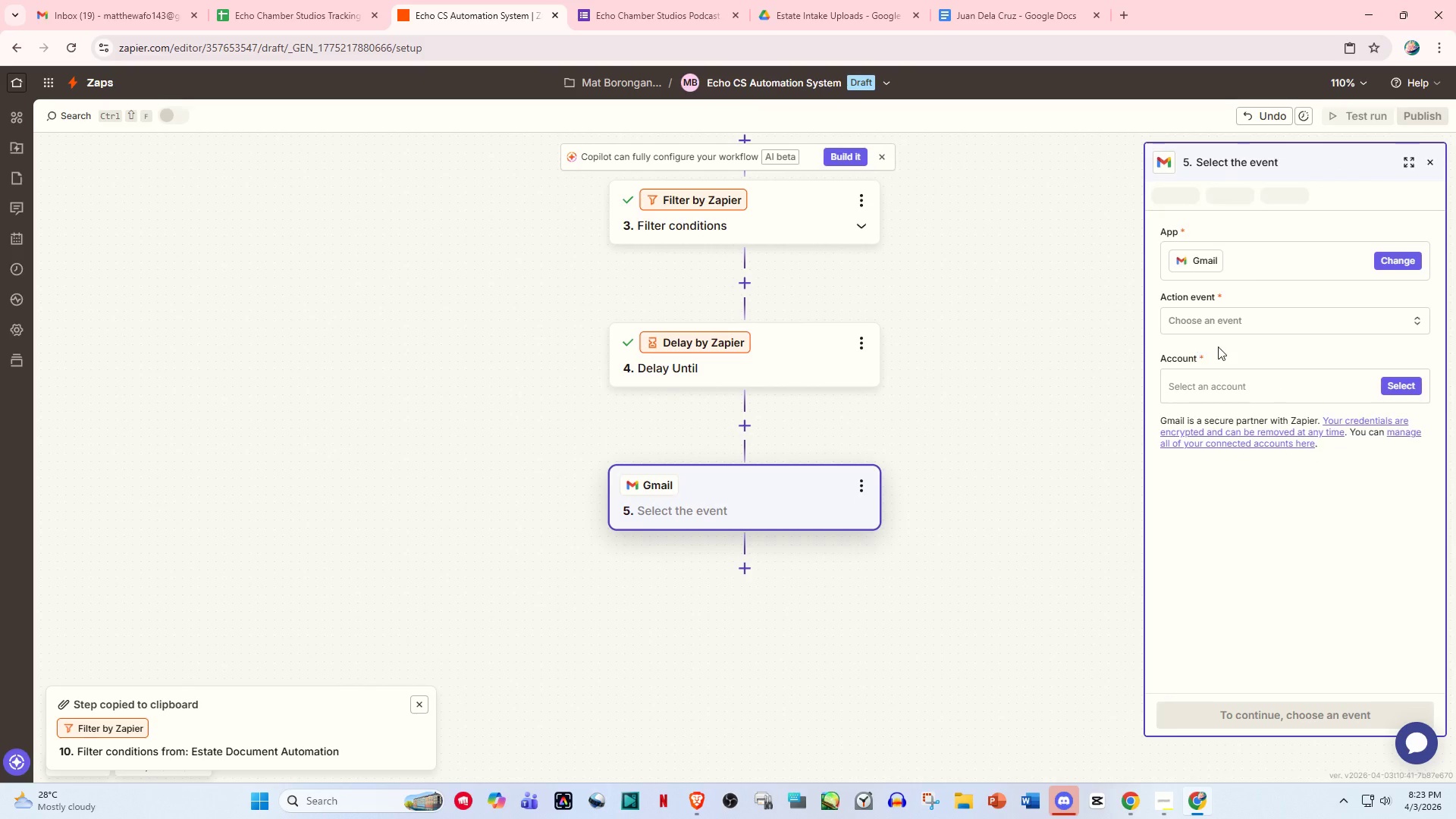 
left_click([1237, 312])
 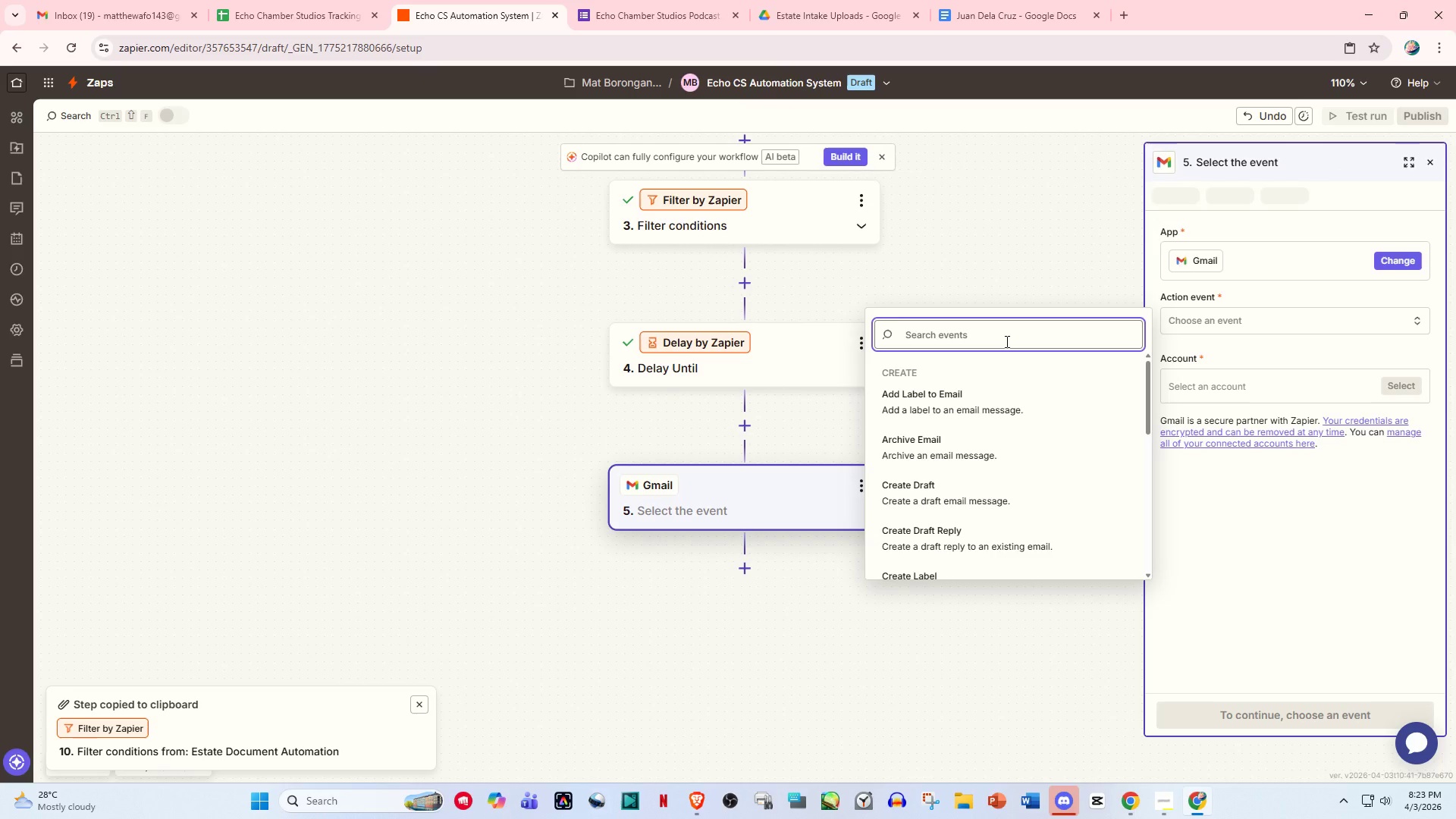 
type(send)
 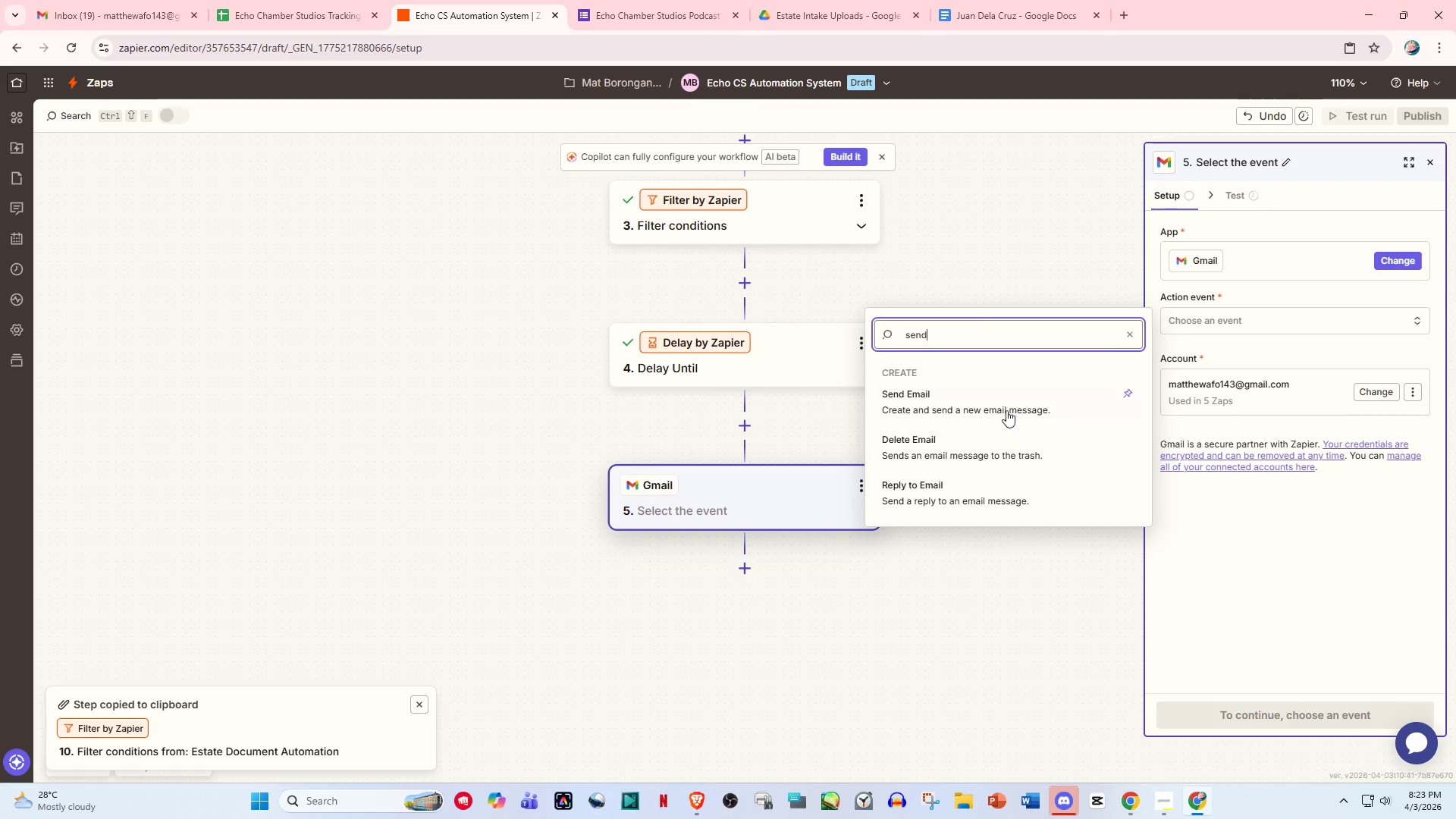 
left_click([990, 388])
 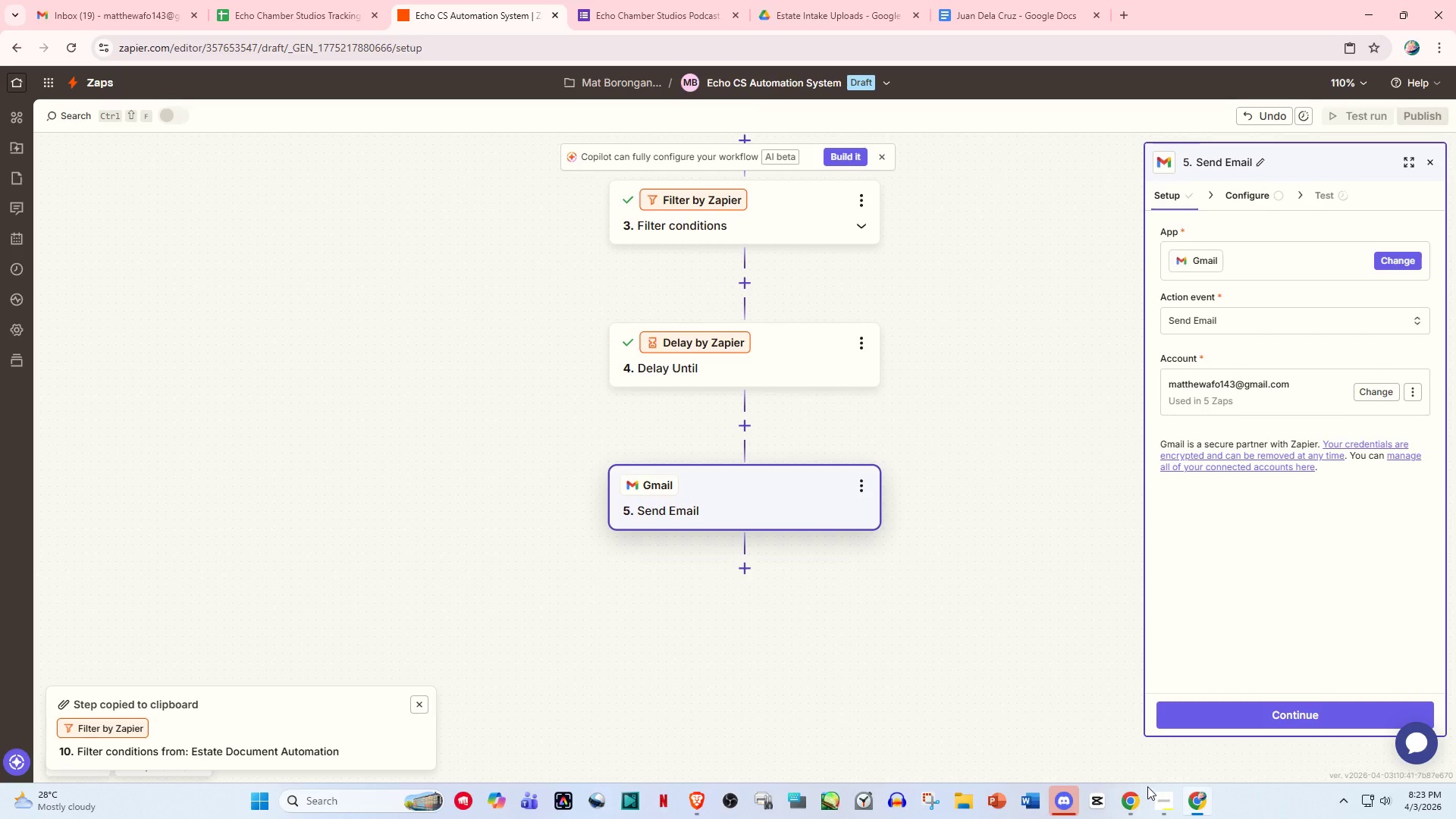 
left_click([1162, 816])